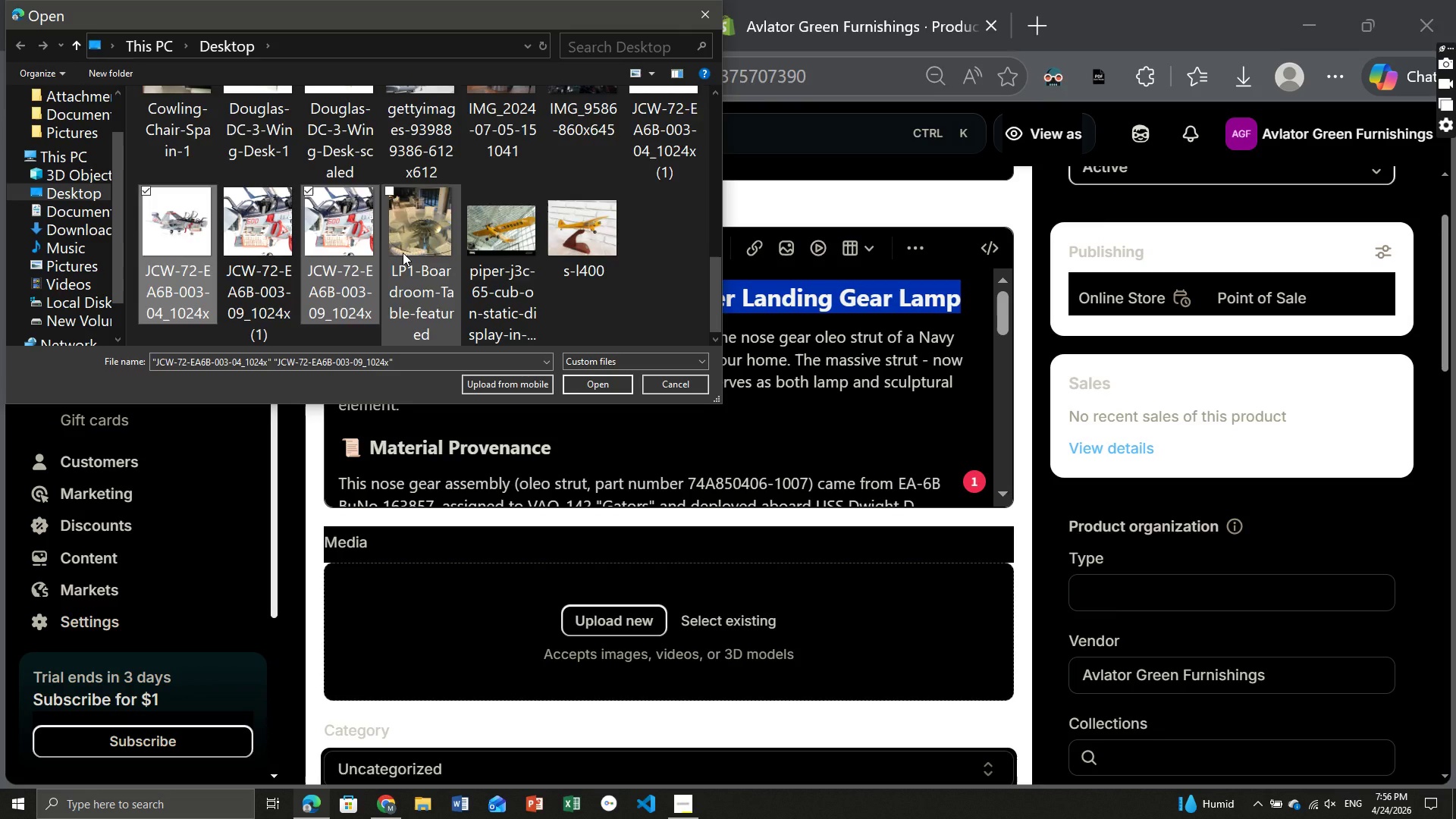 
scroll: coordinate [403, 253], scroll_direction: none, amount: 0.0
 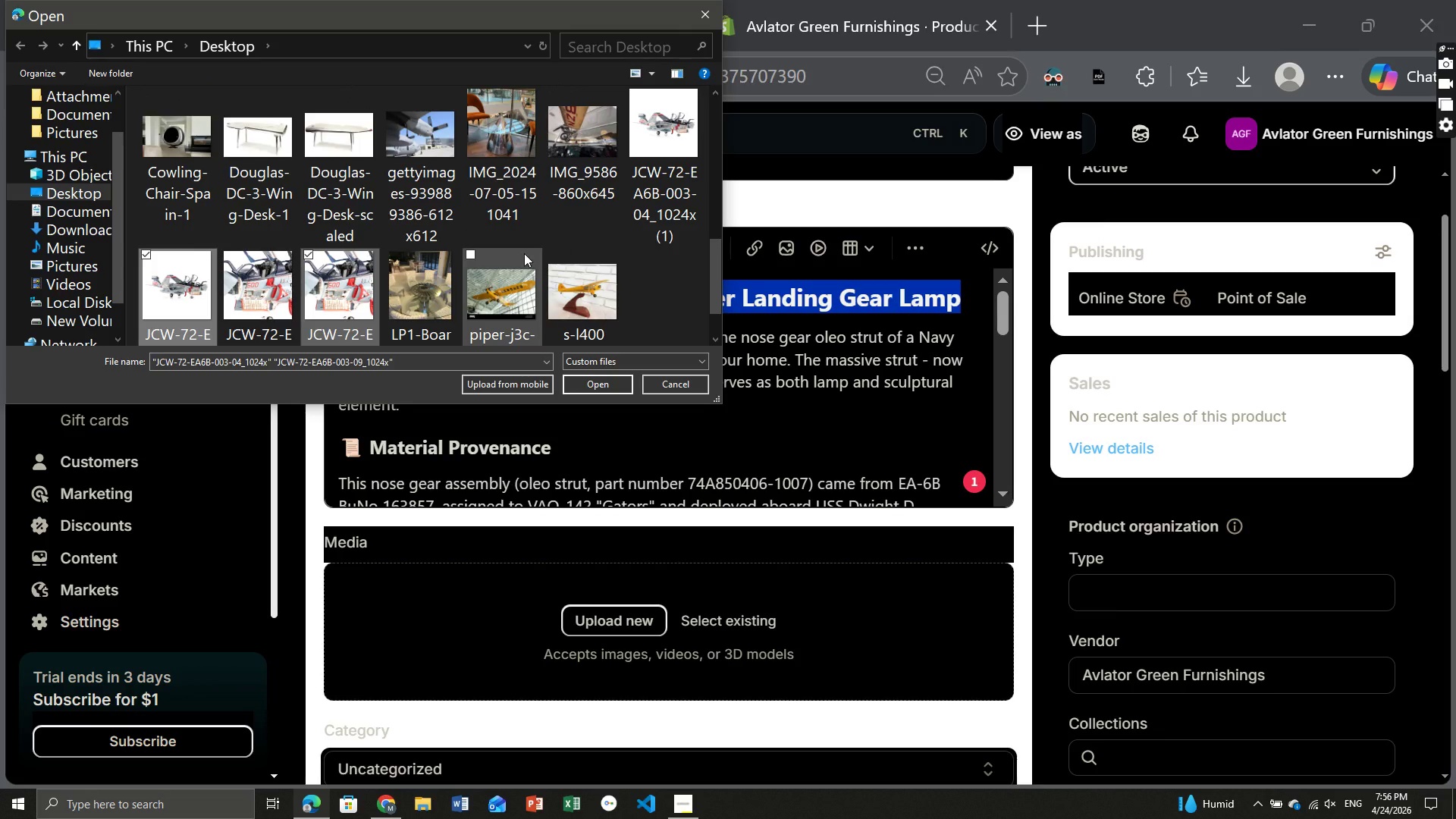 
scroll: coordinate [524, 253], scroll_direction: up, amount: 1.0
 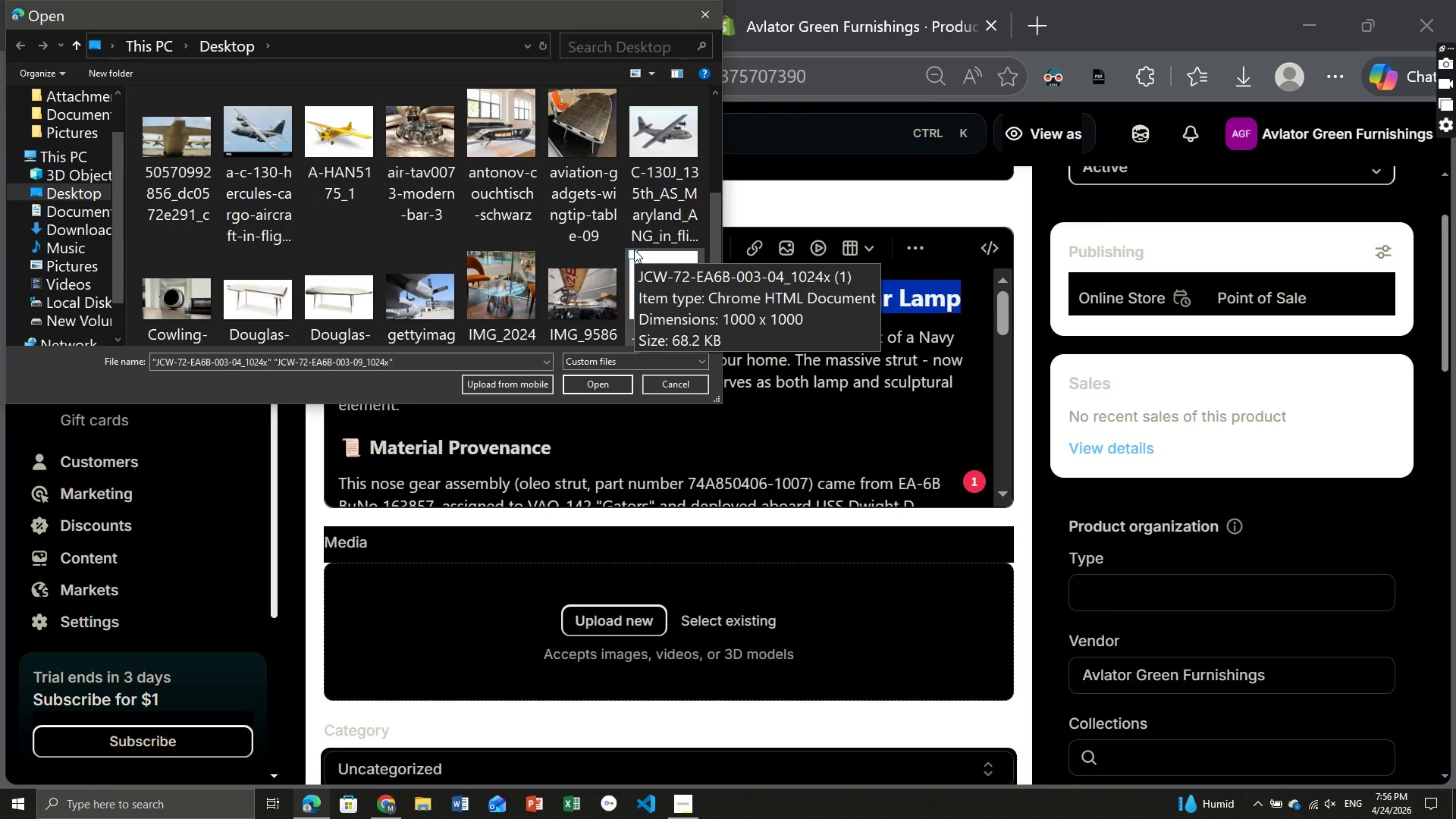 
left_click([634, 251])
 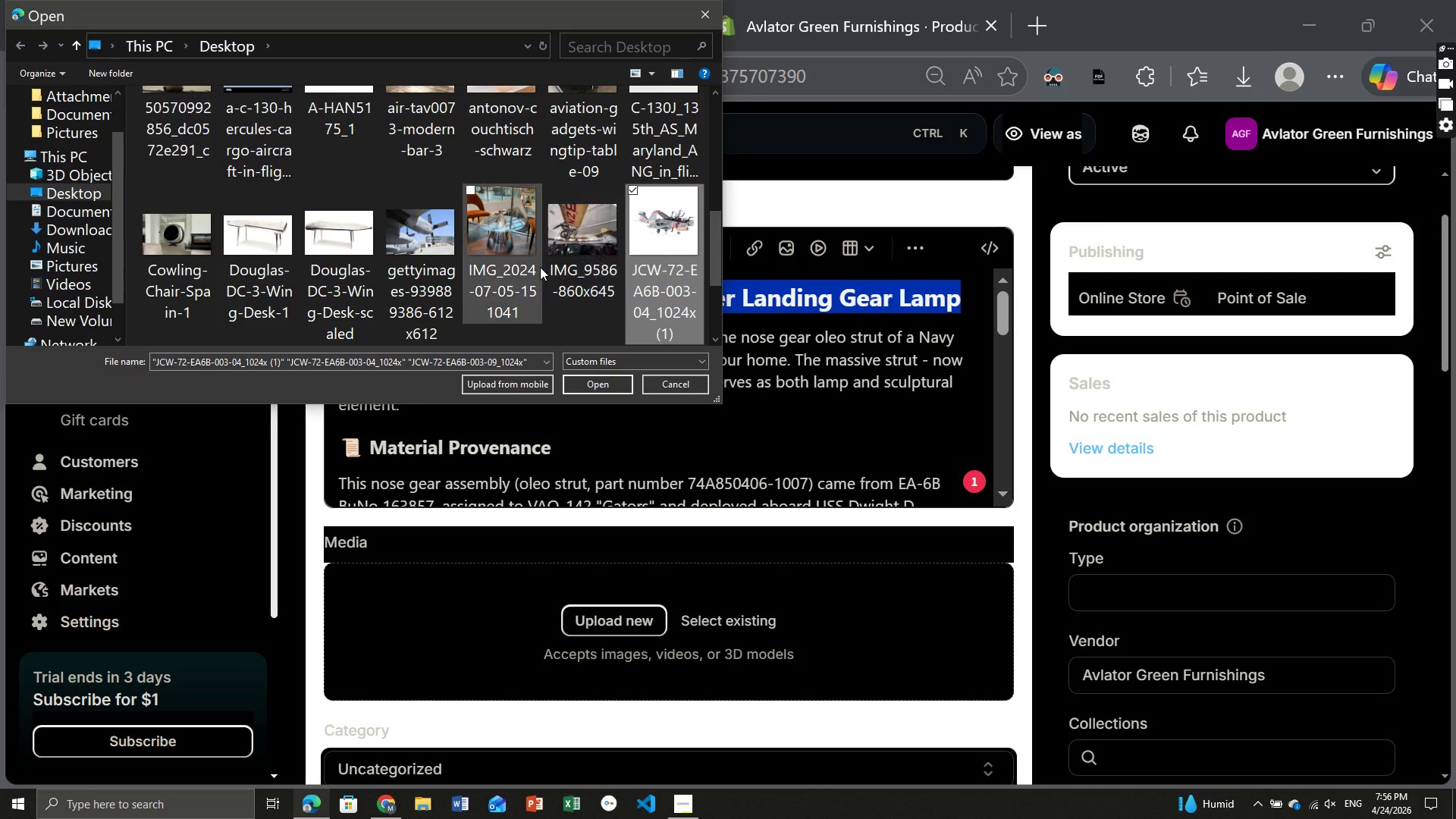 
scroll: coordinate [540, 267], scroll_direction: up, amount: 1.0
 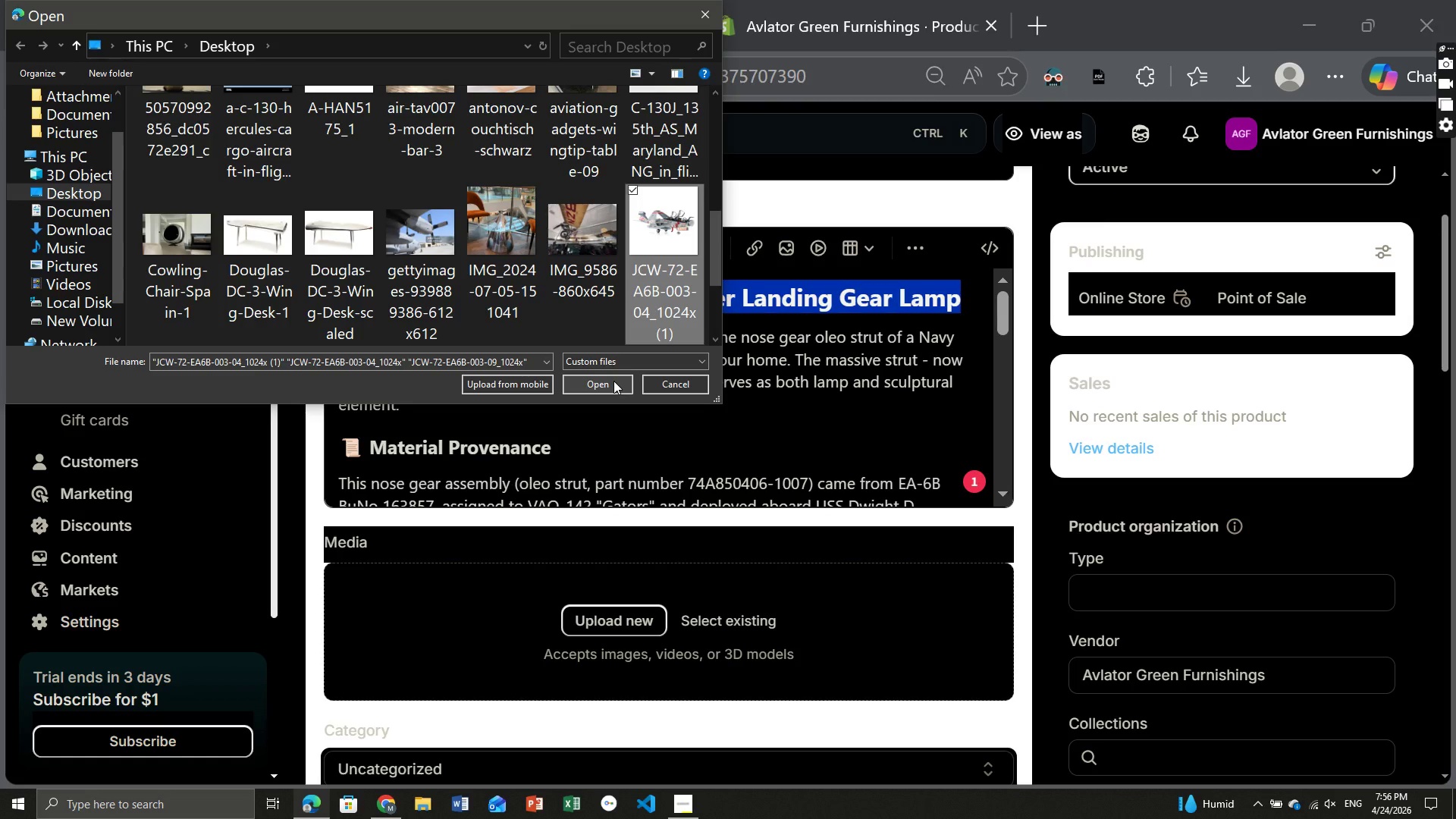 
left_click([613, 382])
 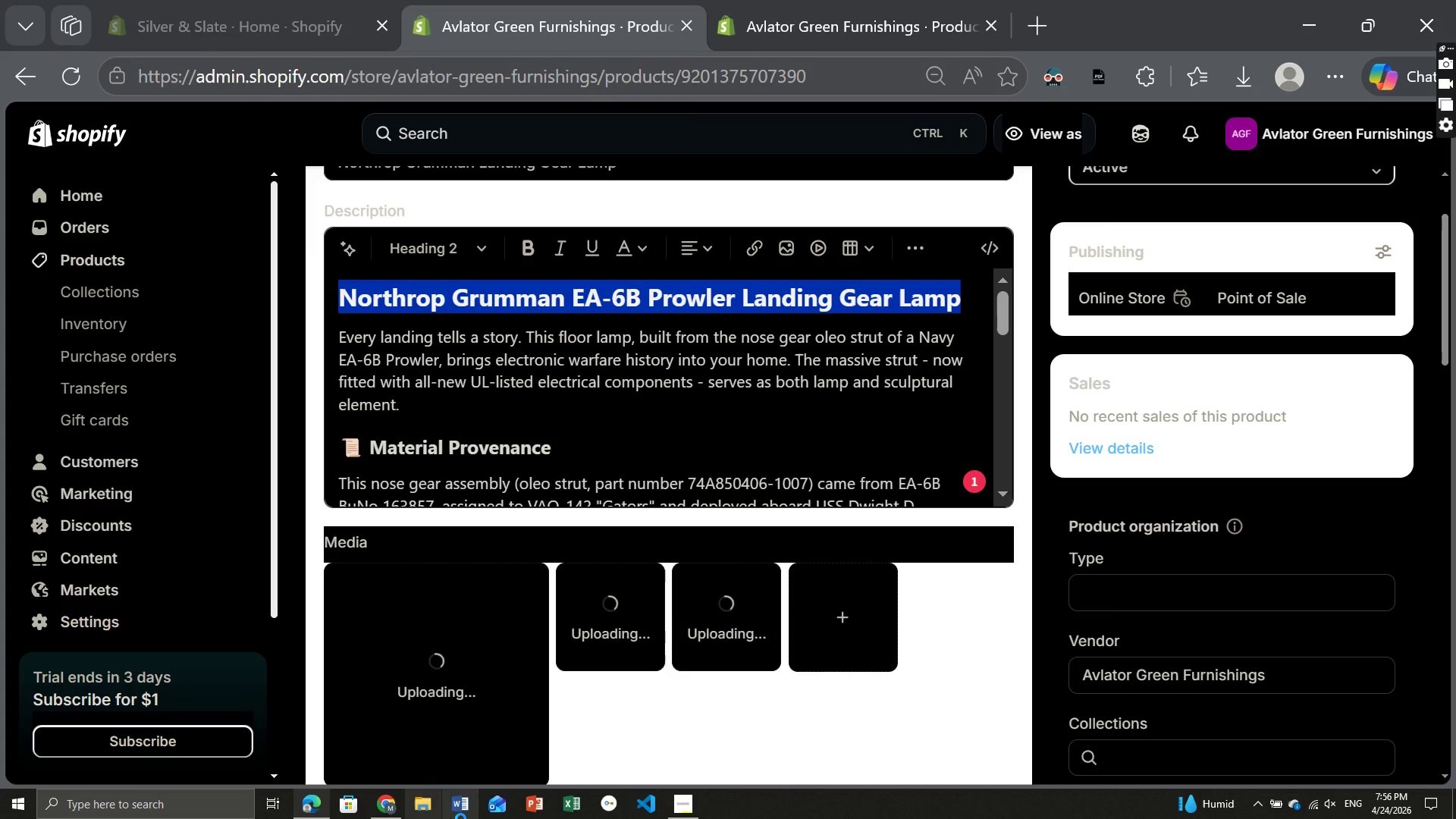 
left_click([391, 808])
 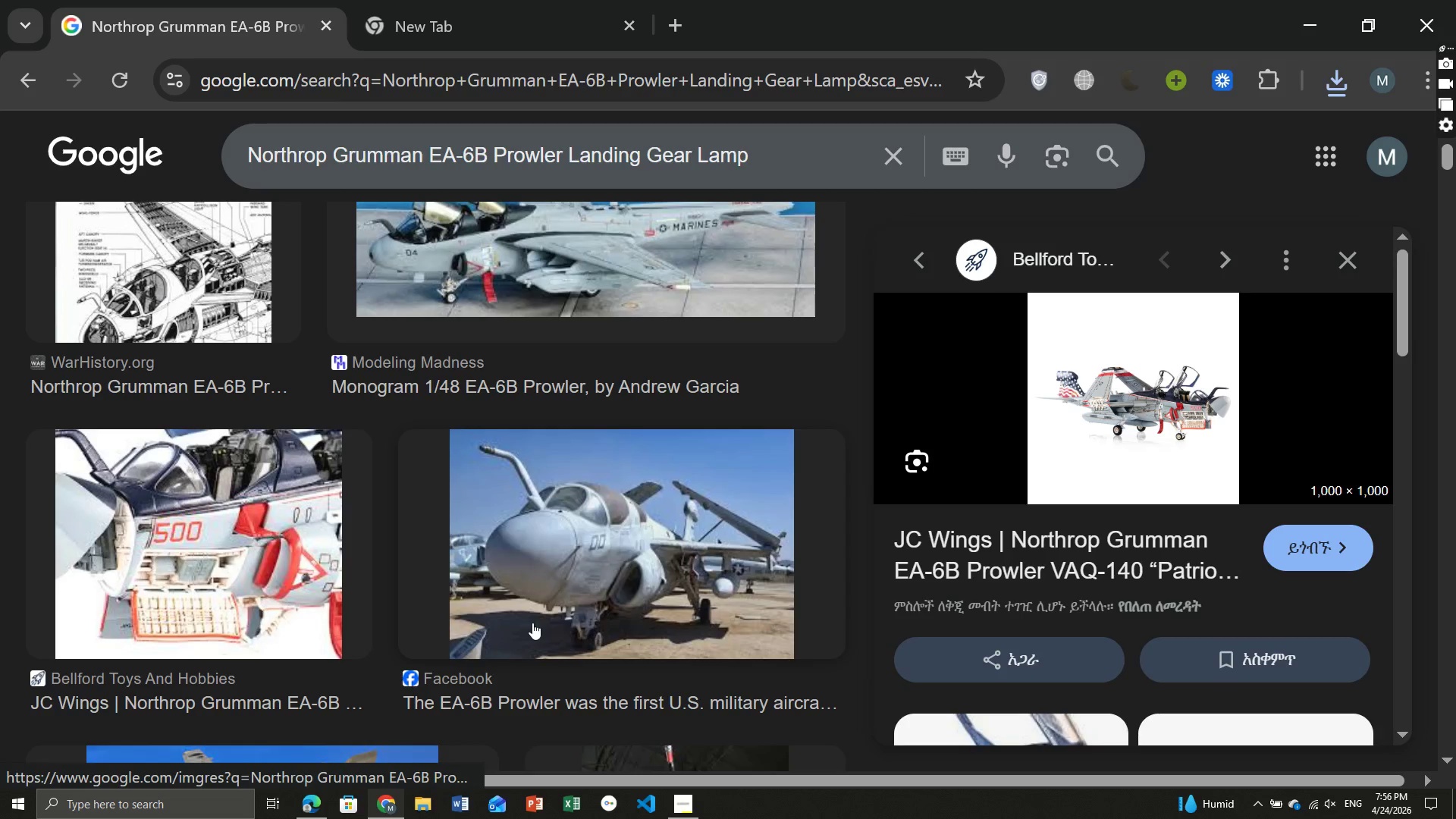 
mouse_move([1007, 459])
 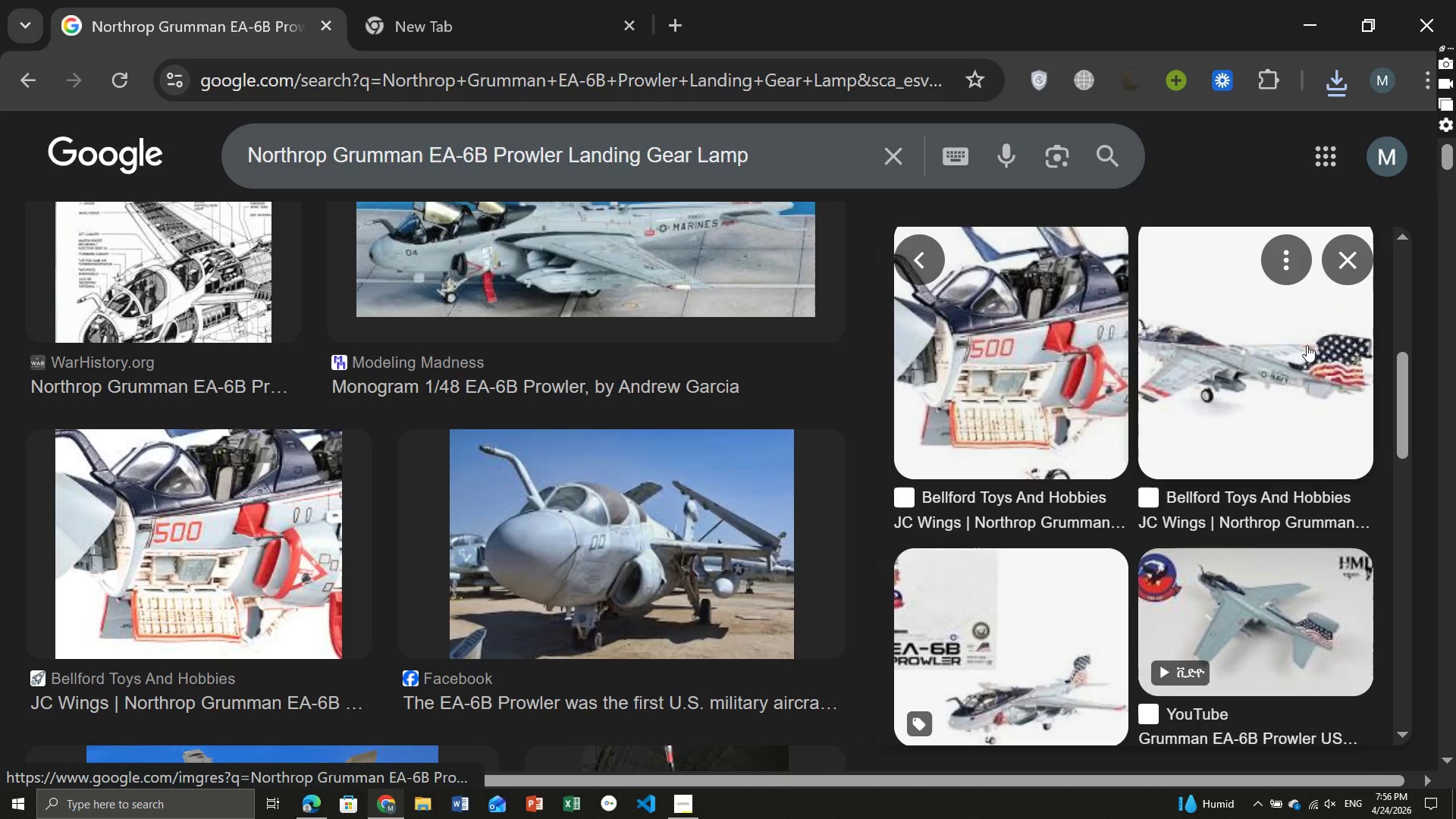 
left_click([1307, 345])
 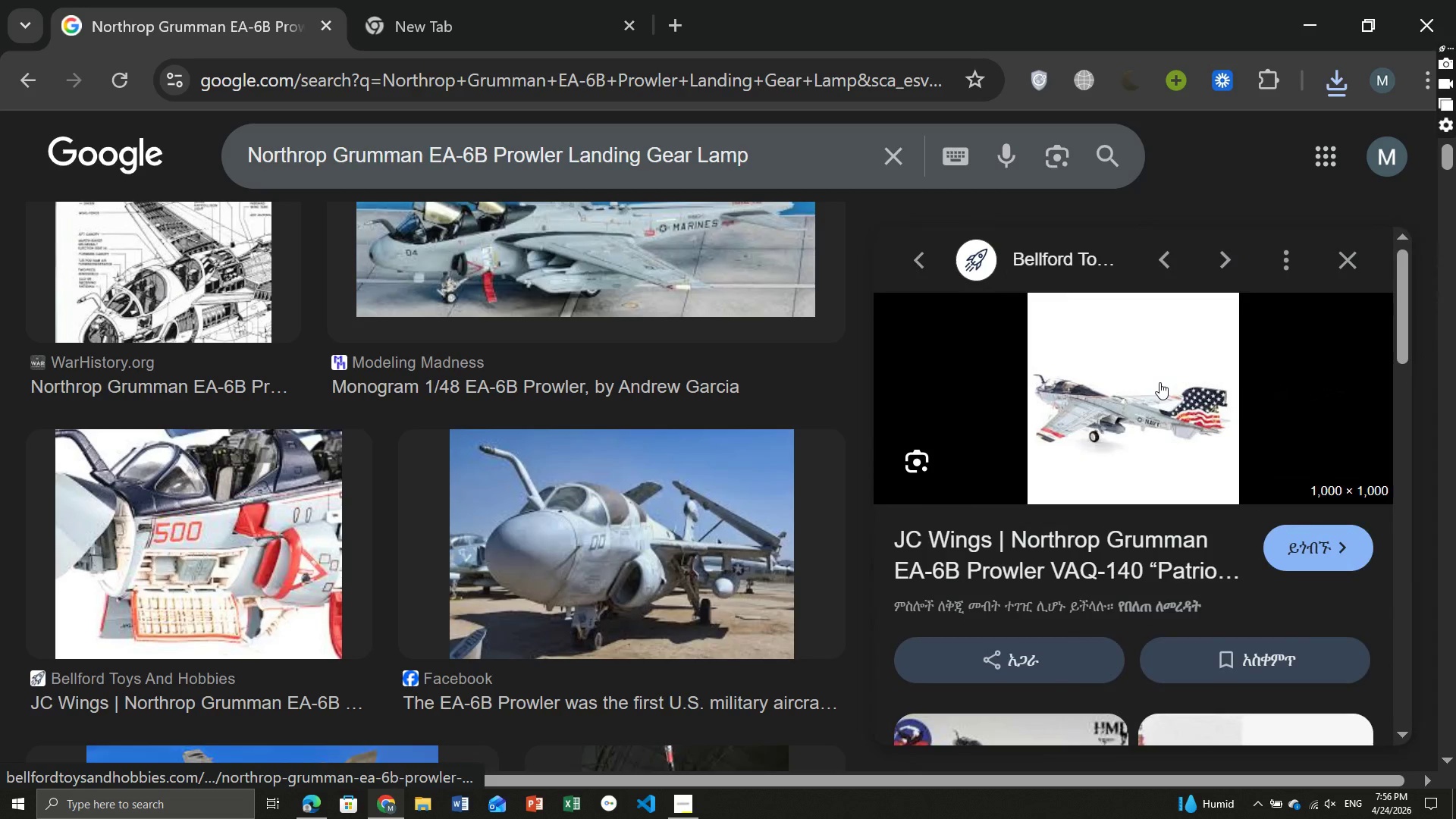 
right_click([1159, 382])
 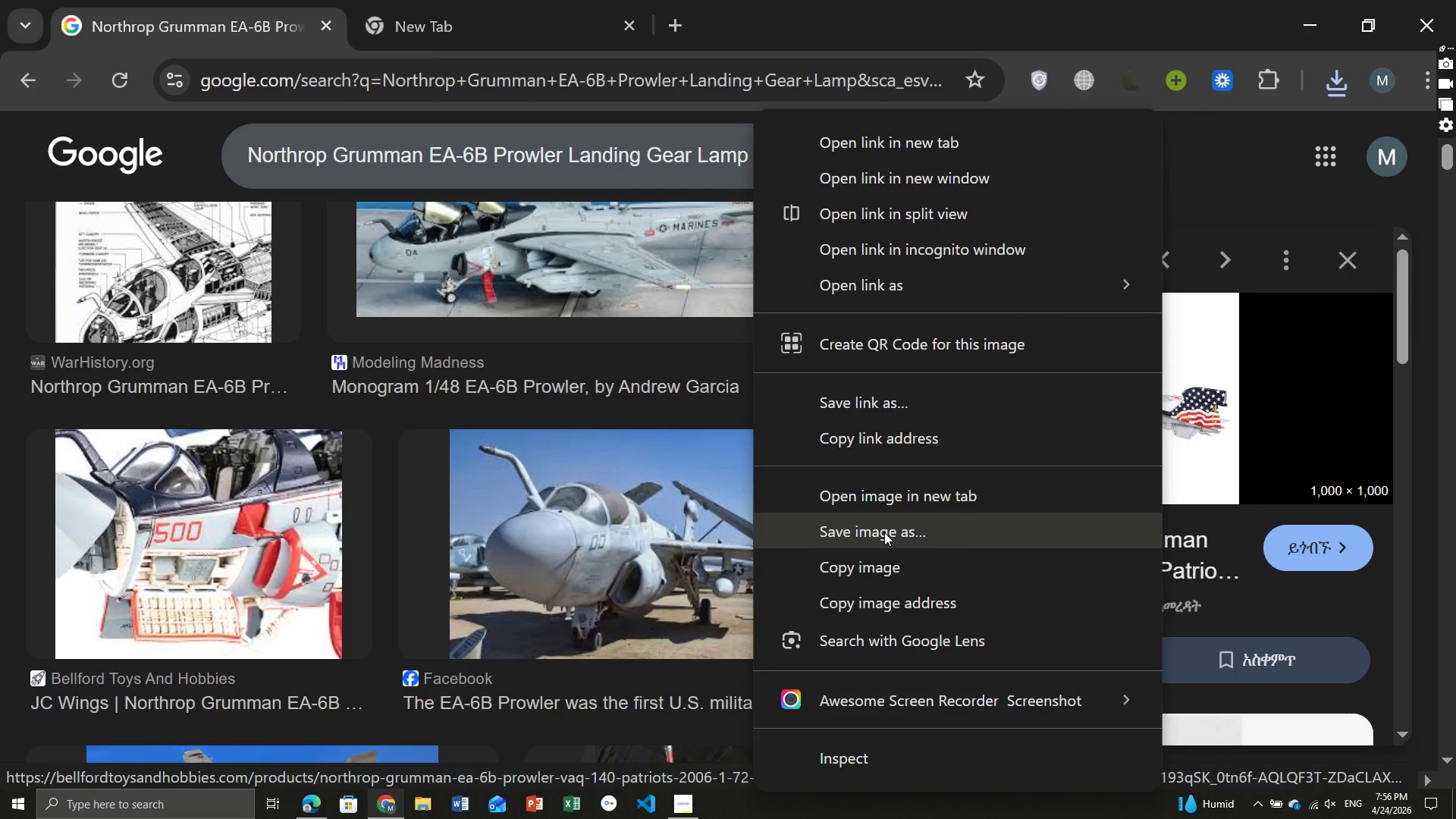 
left_click([884, 532])
 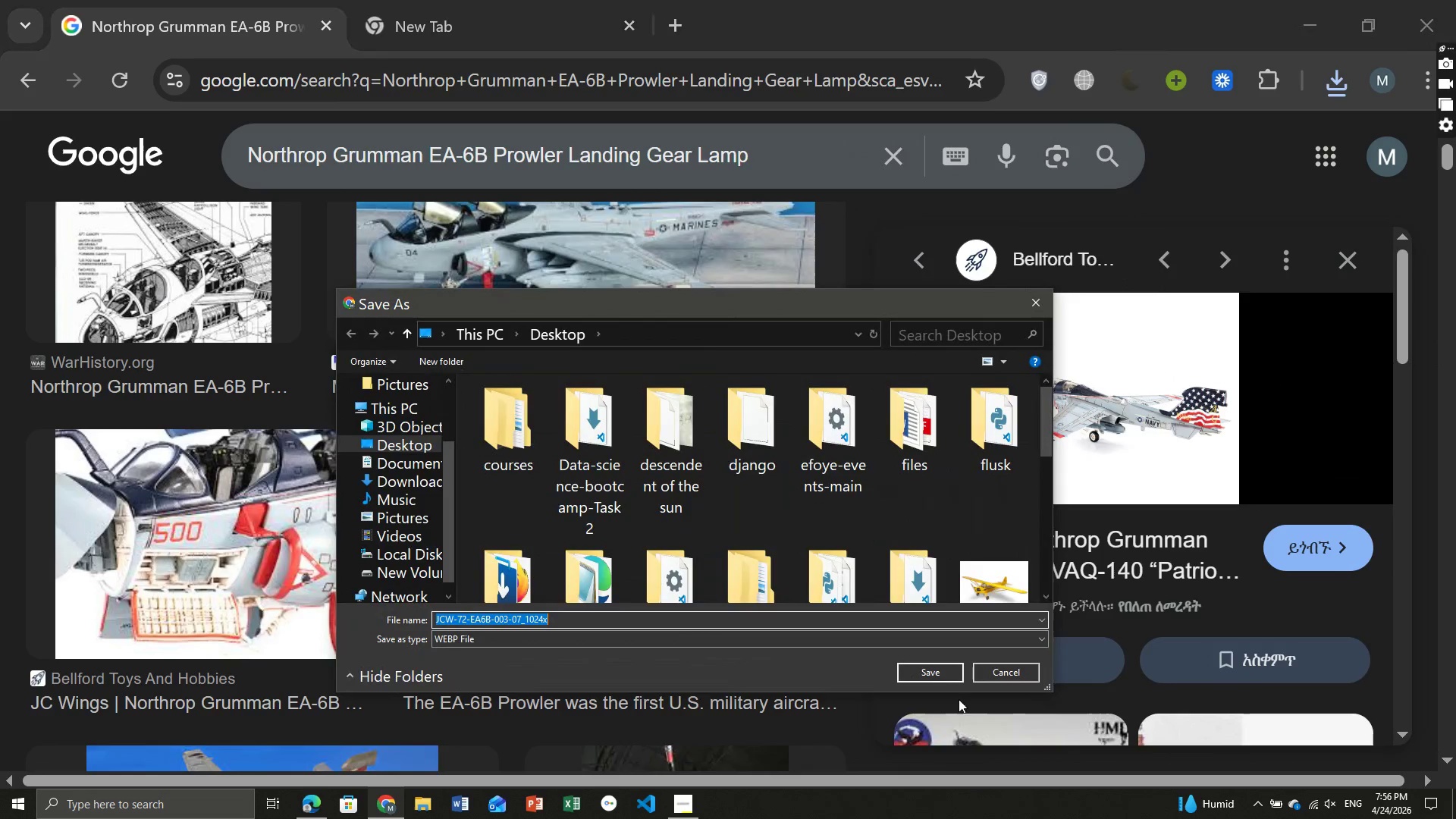 
left_click([934, 672])
 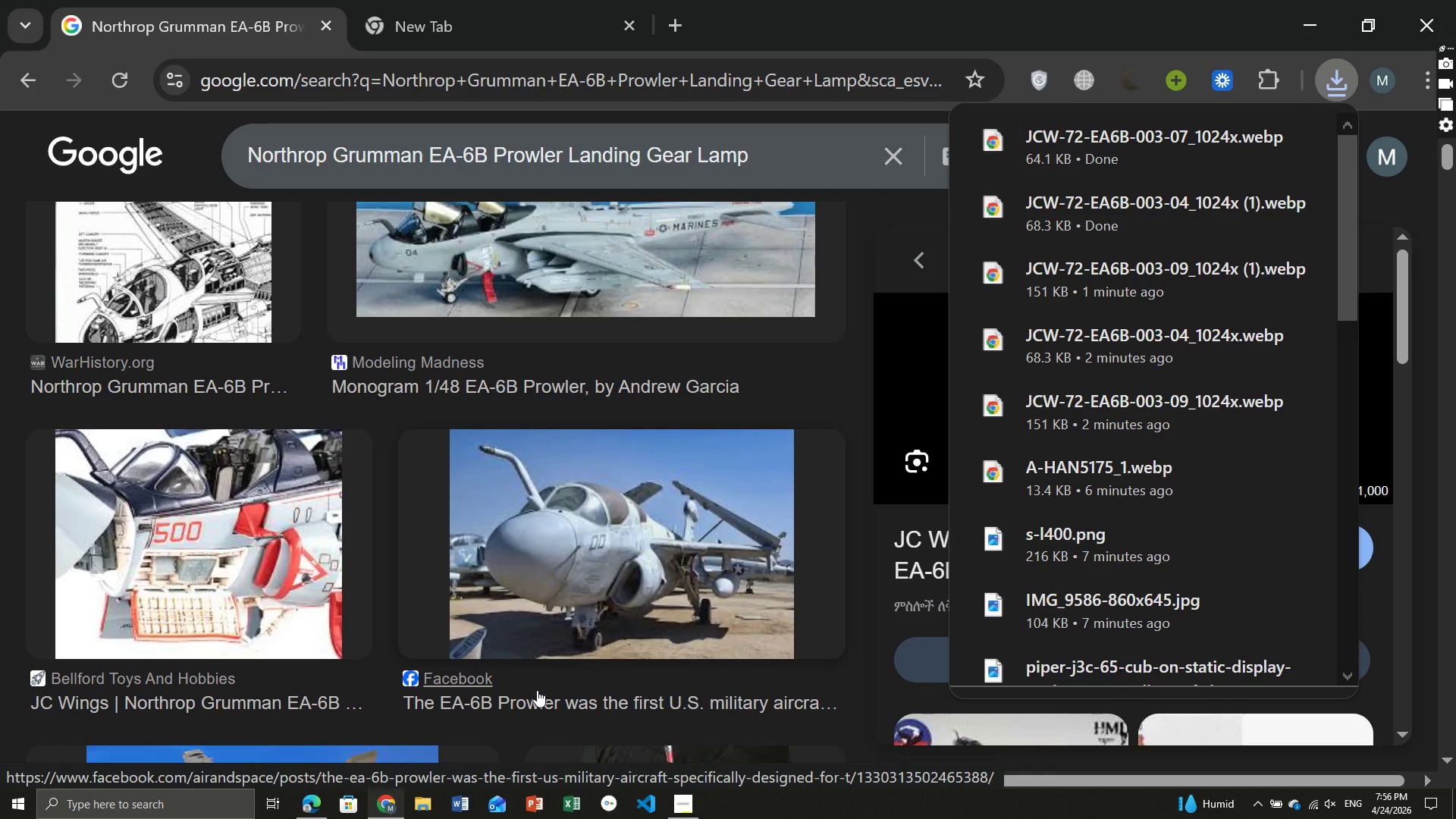 
wait(8.15)
 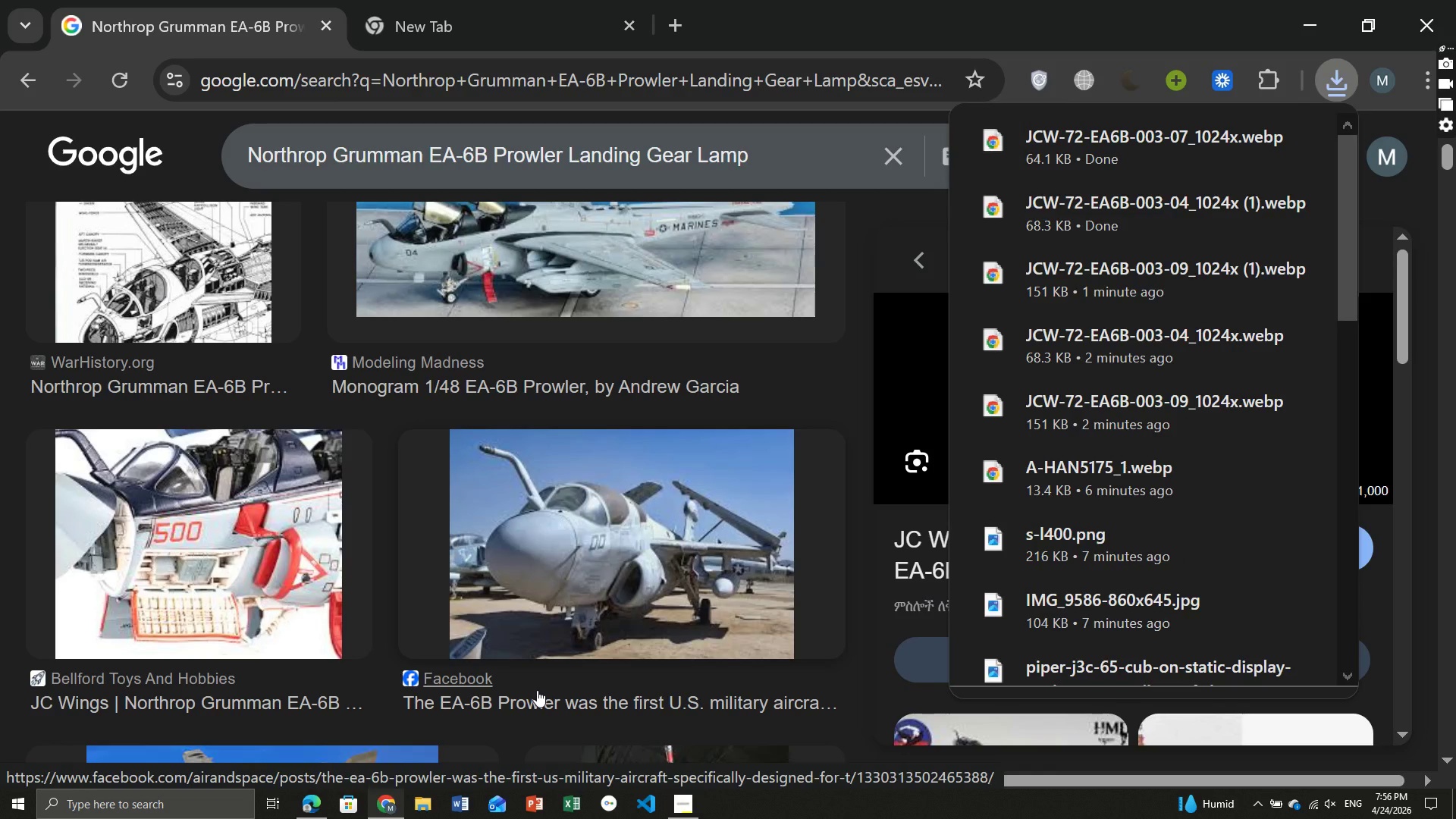 
mouse_move([846, 601])
 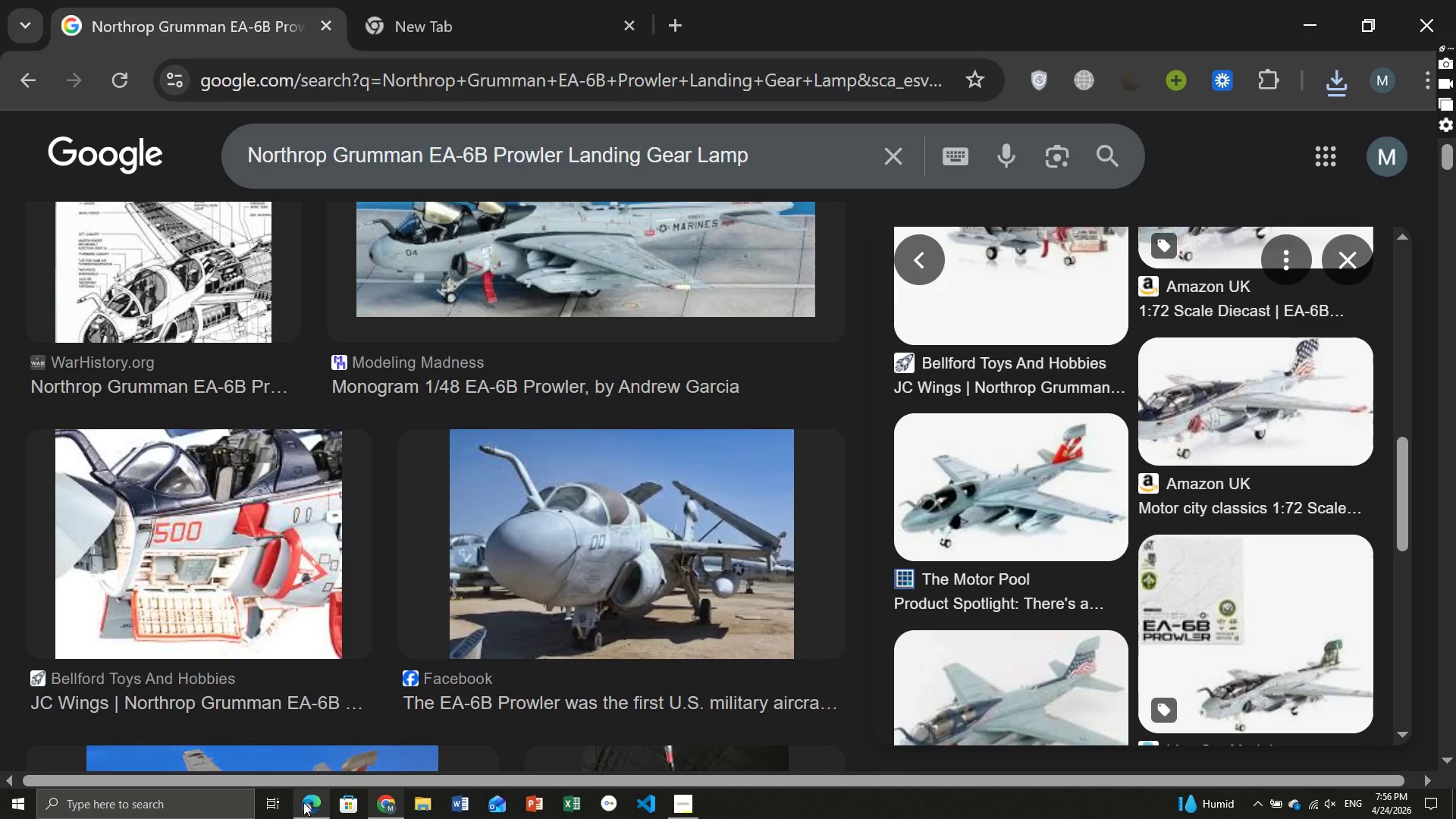 
left_click([303, 802])
 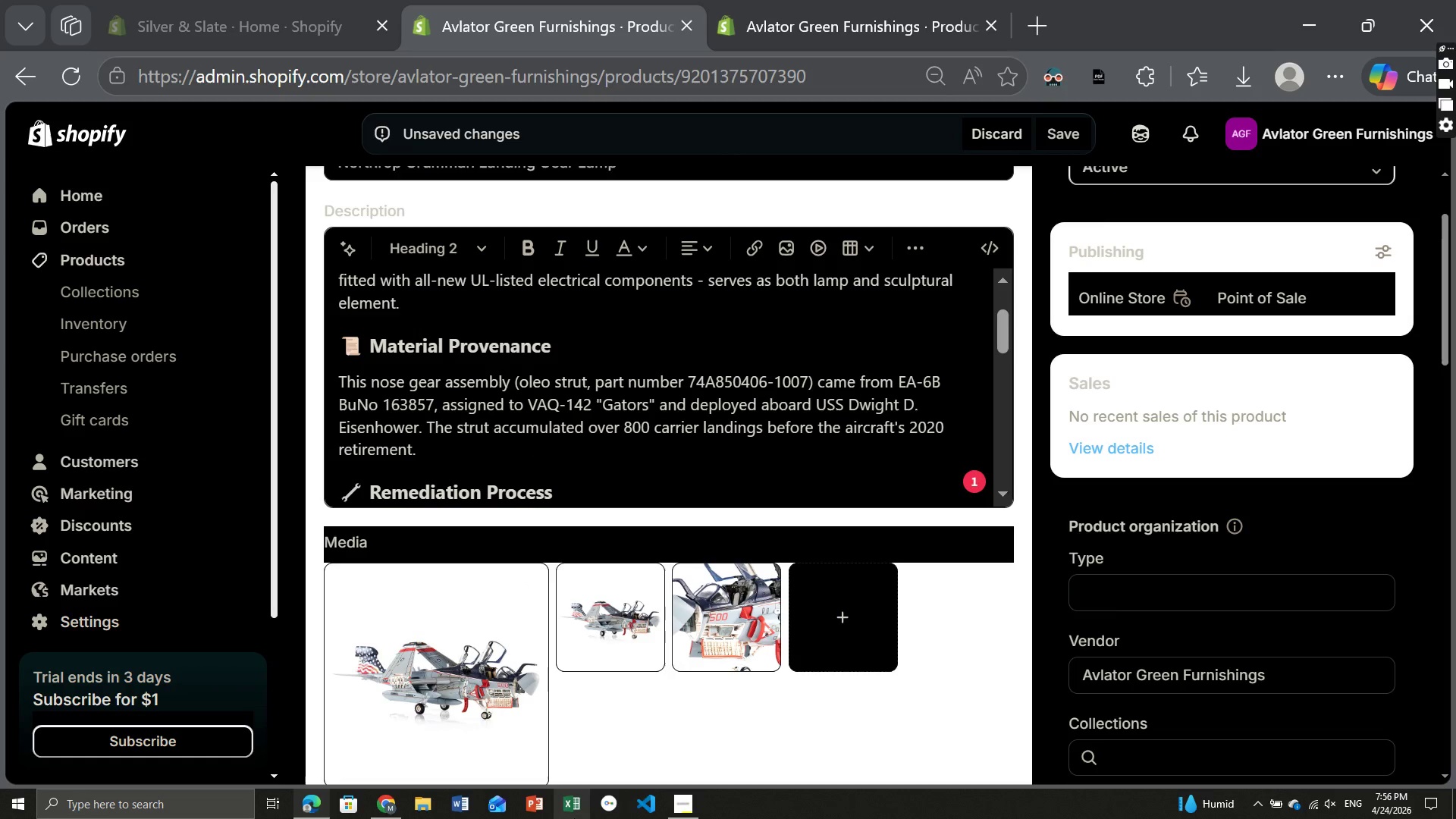 
wait(5.95)
 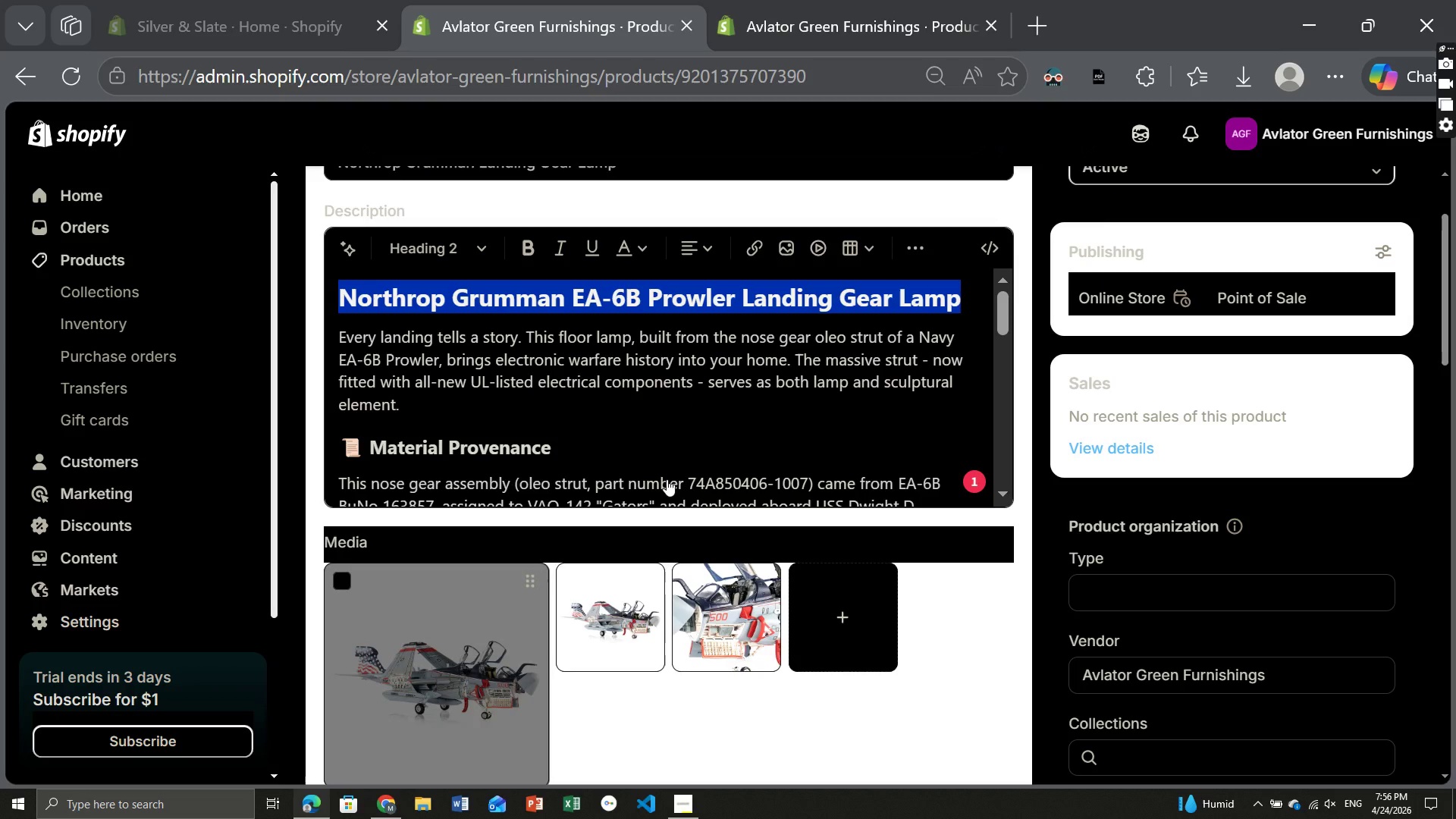 
left_click([383, 798])
 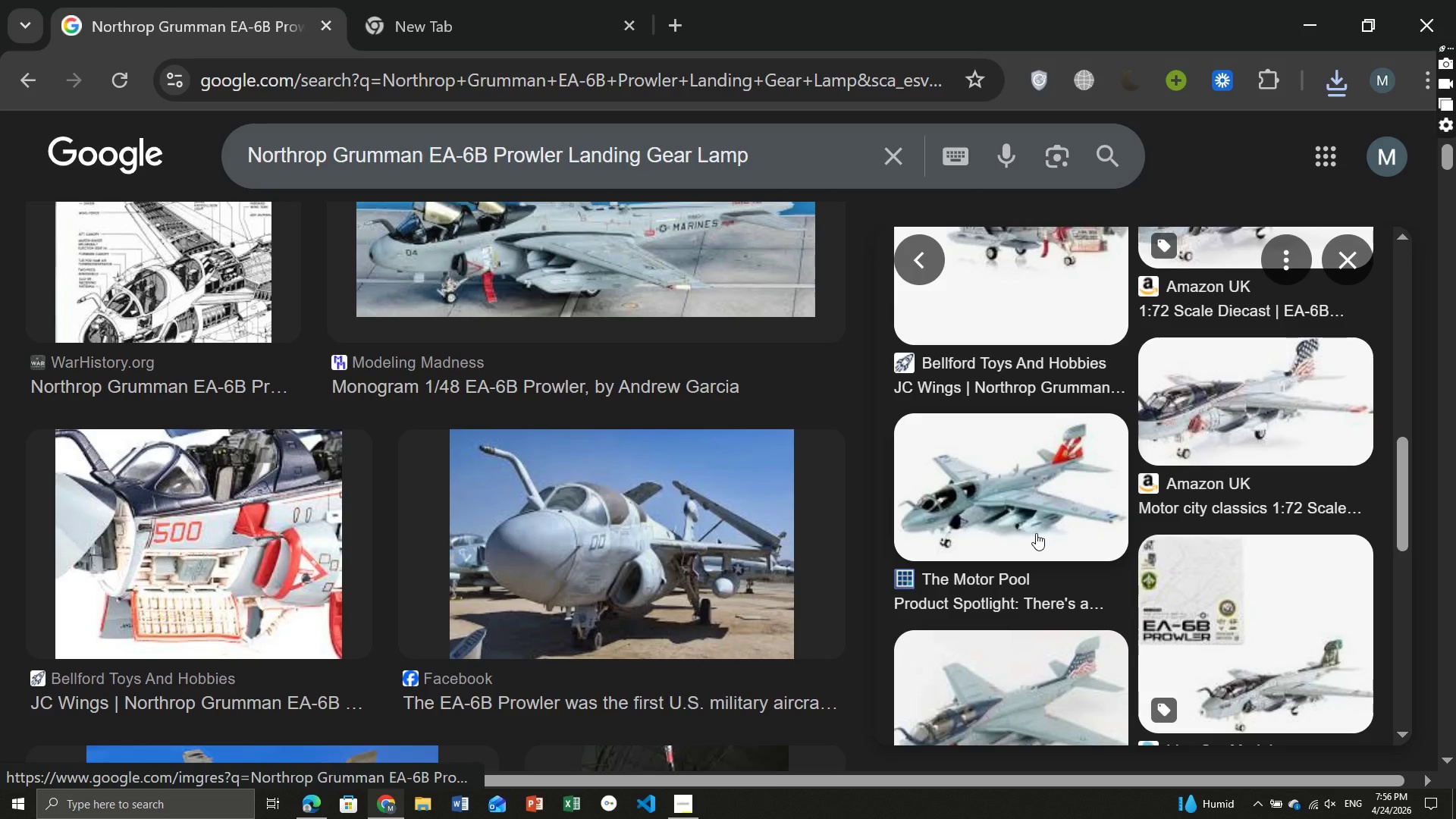 
left_click([1024, 510])
 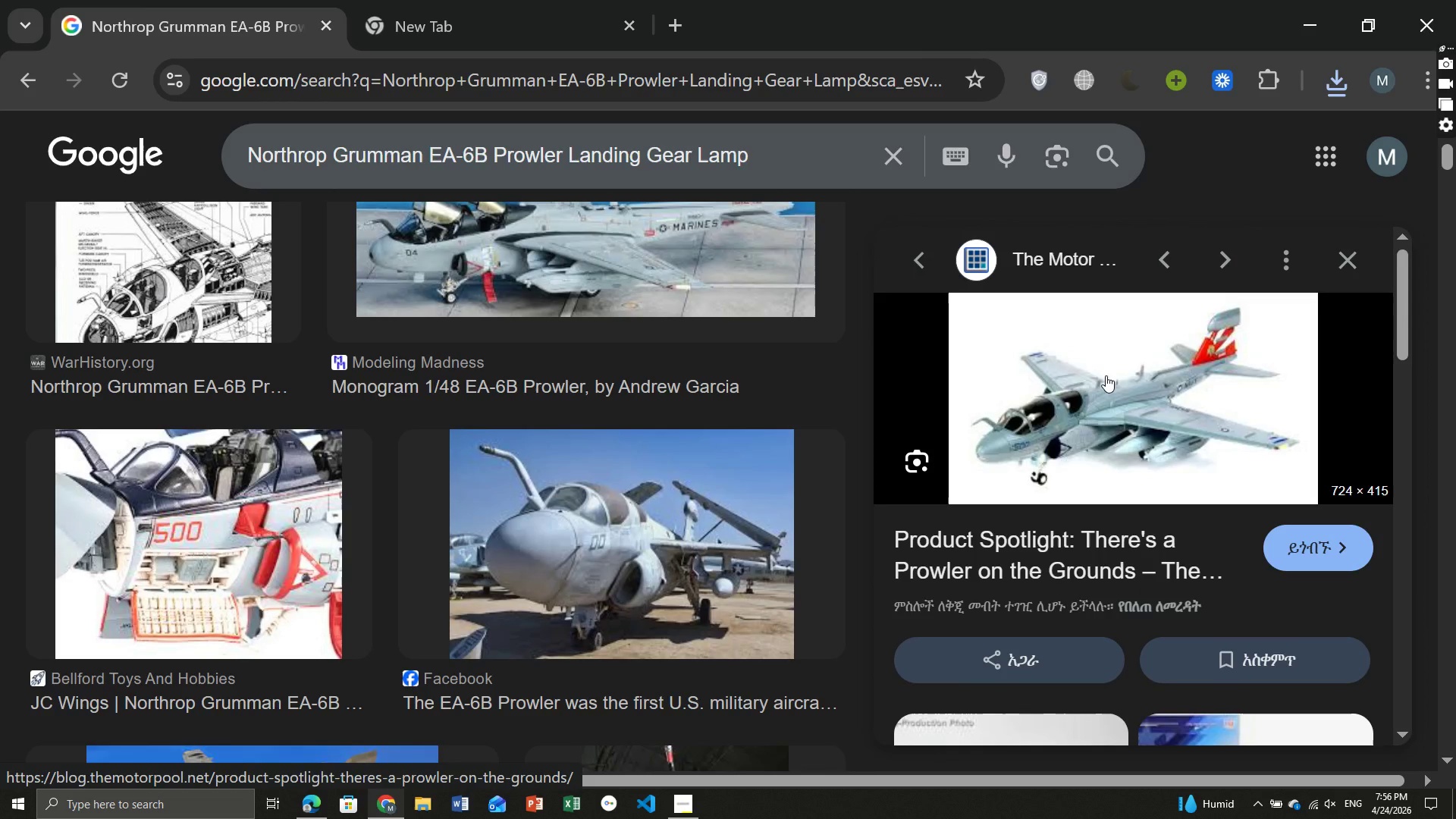 
right_click([1106, 375])
 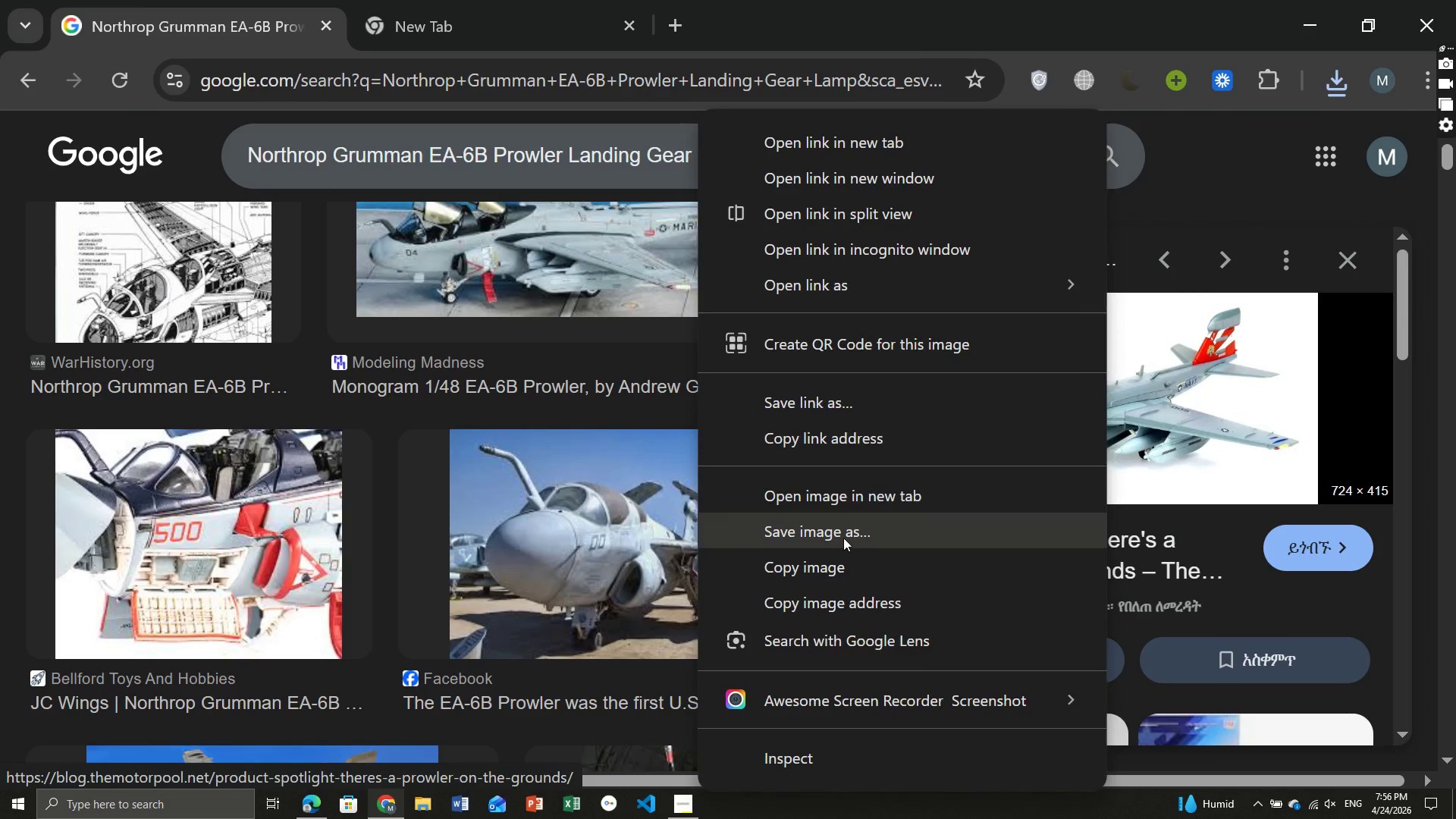 
left_click([843, 538])
 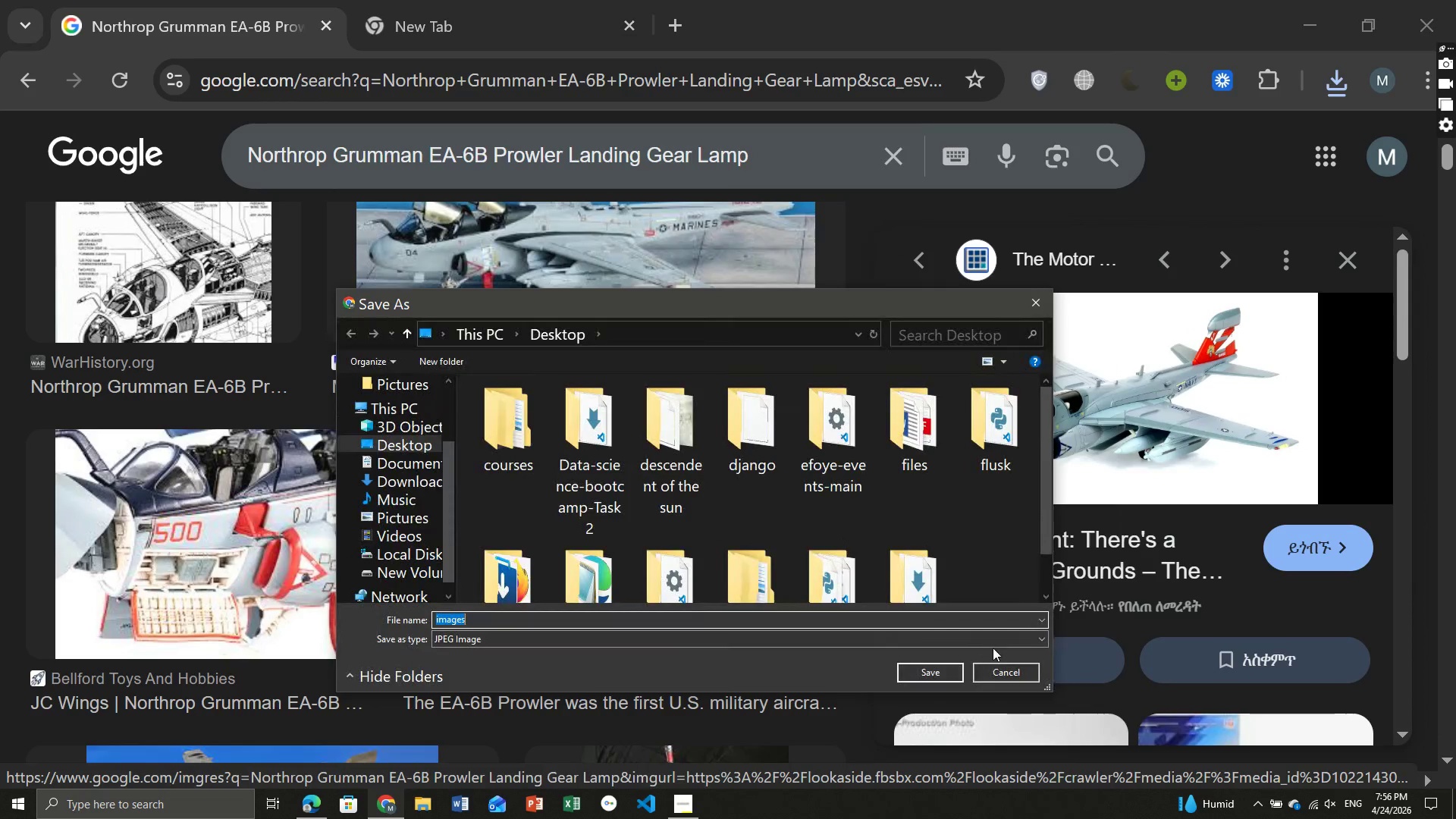 
left_click([1024, 678])
 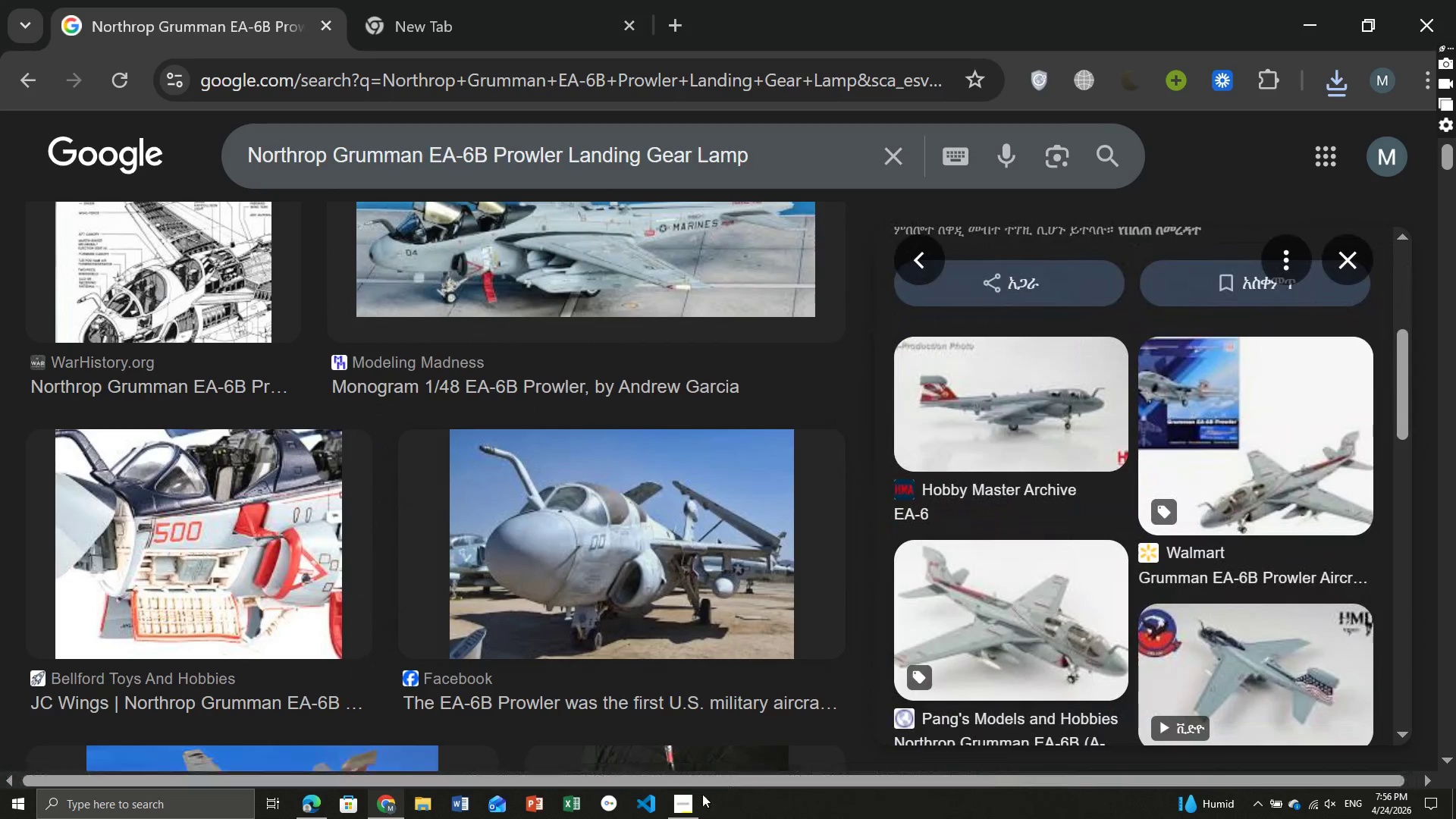 
left_click([682, 818])